 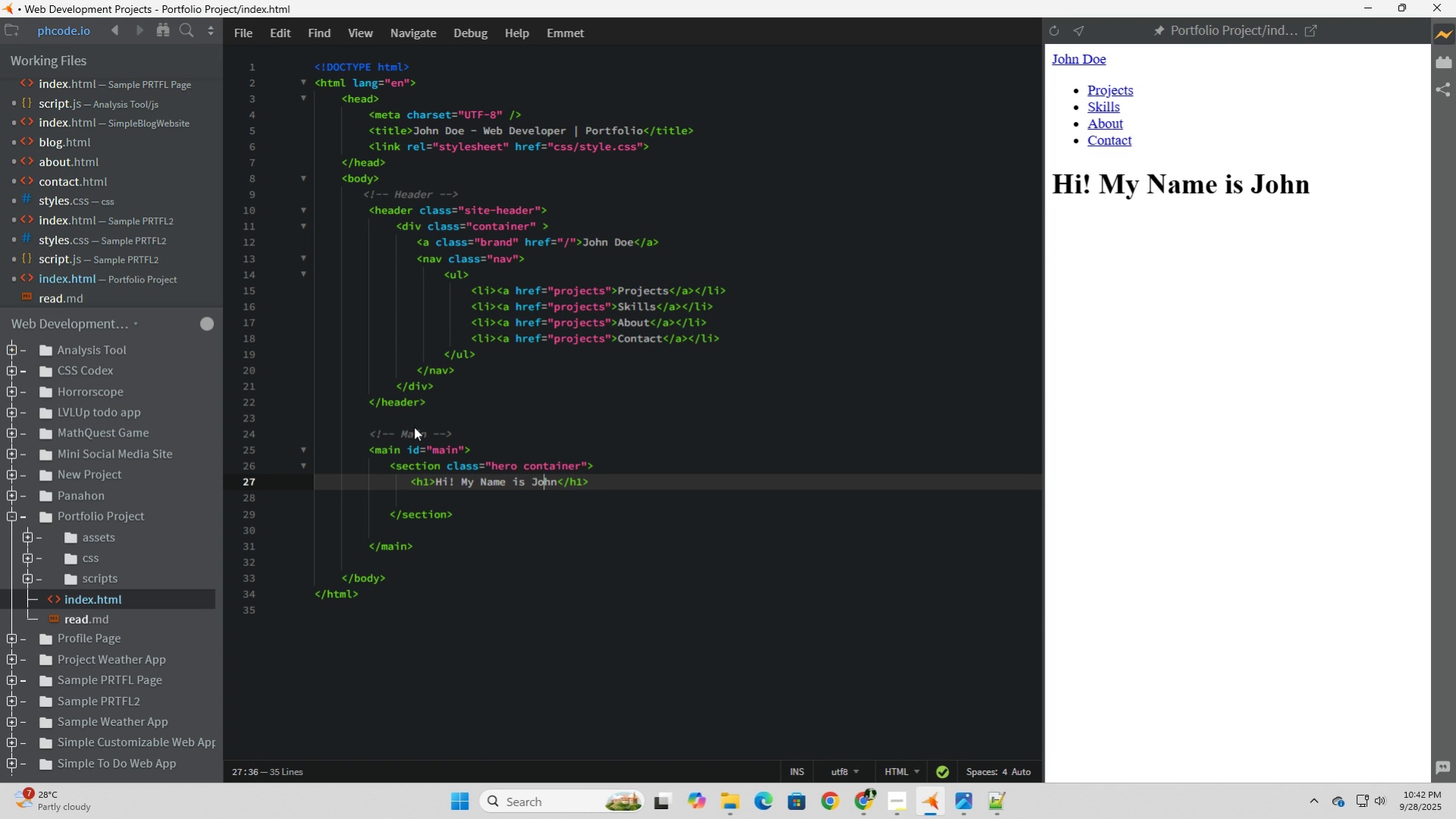 
key(ArrowLeft)
 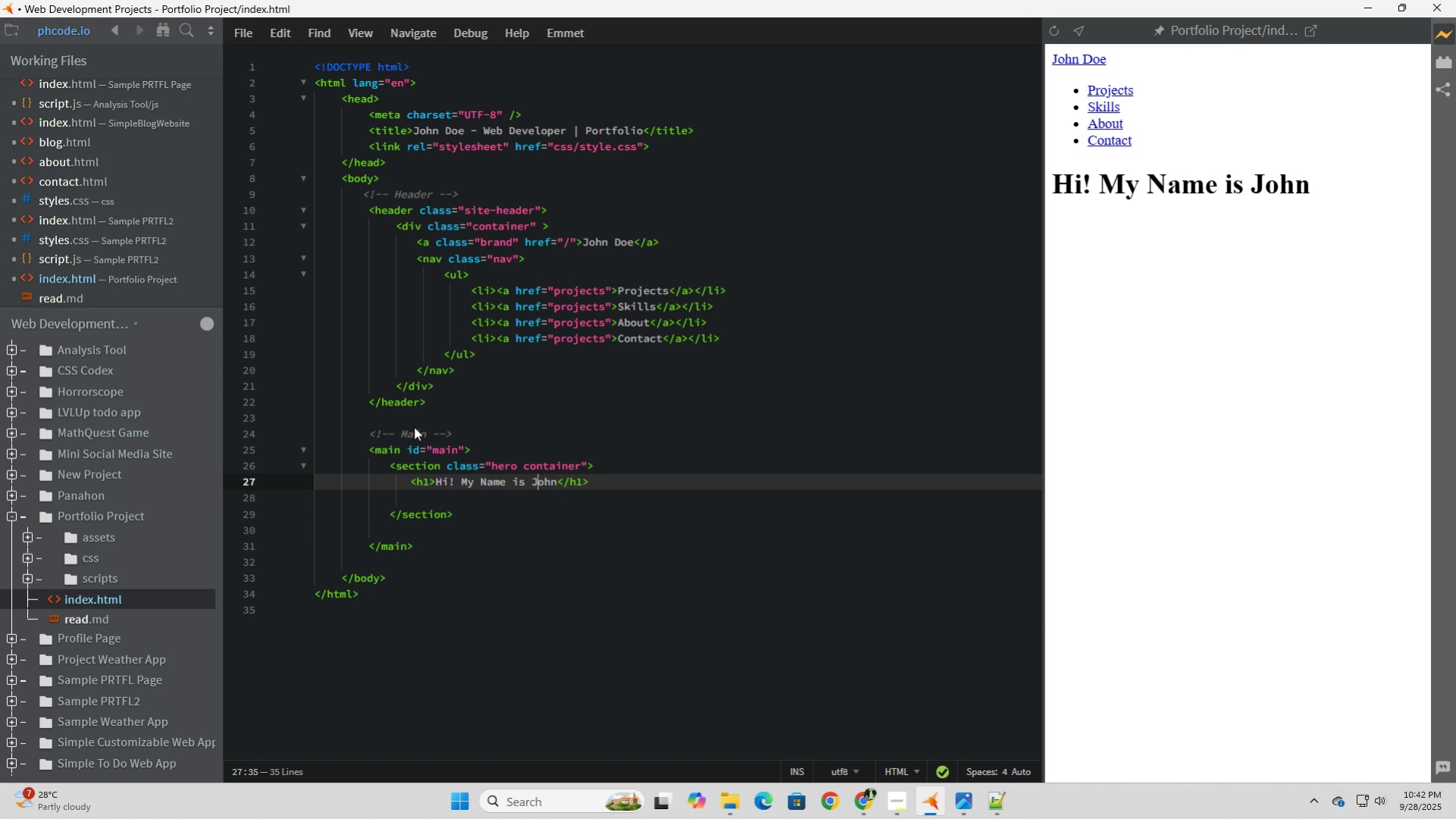 
key(ArrowLeft)
 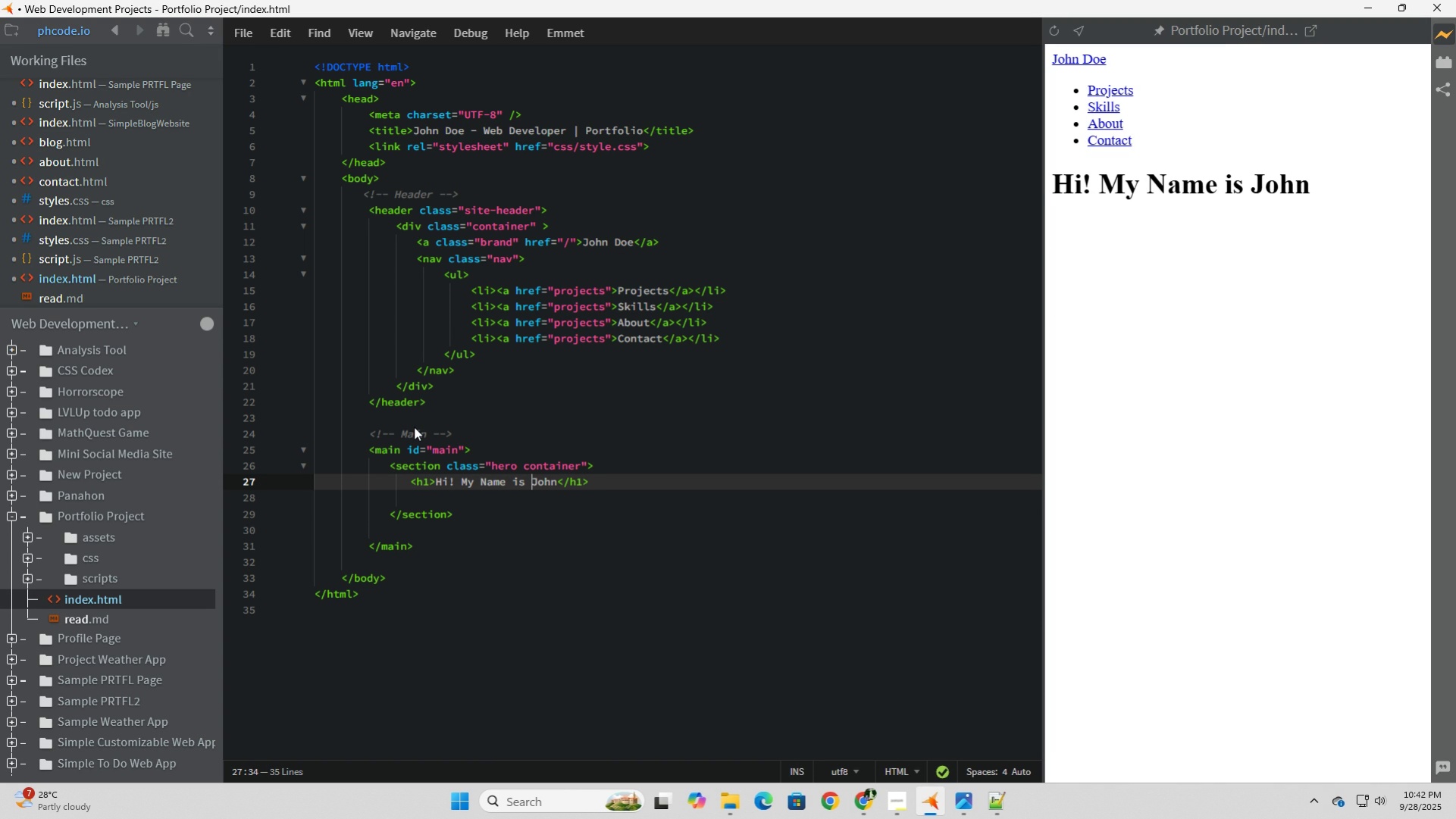 
key(ArrowLeft)
 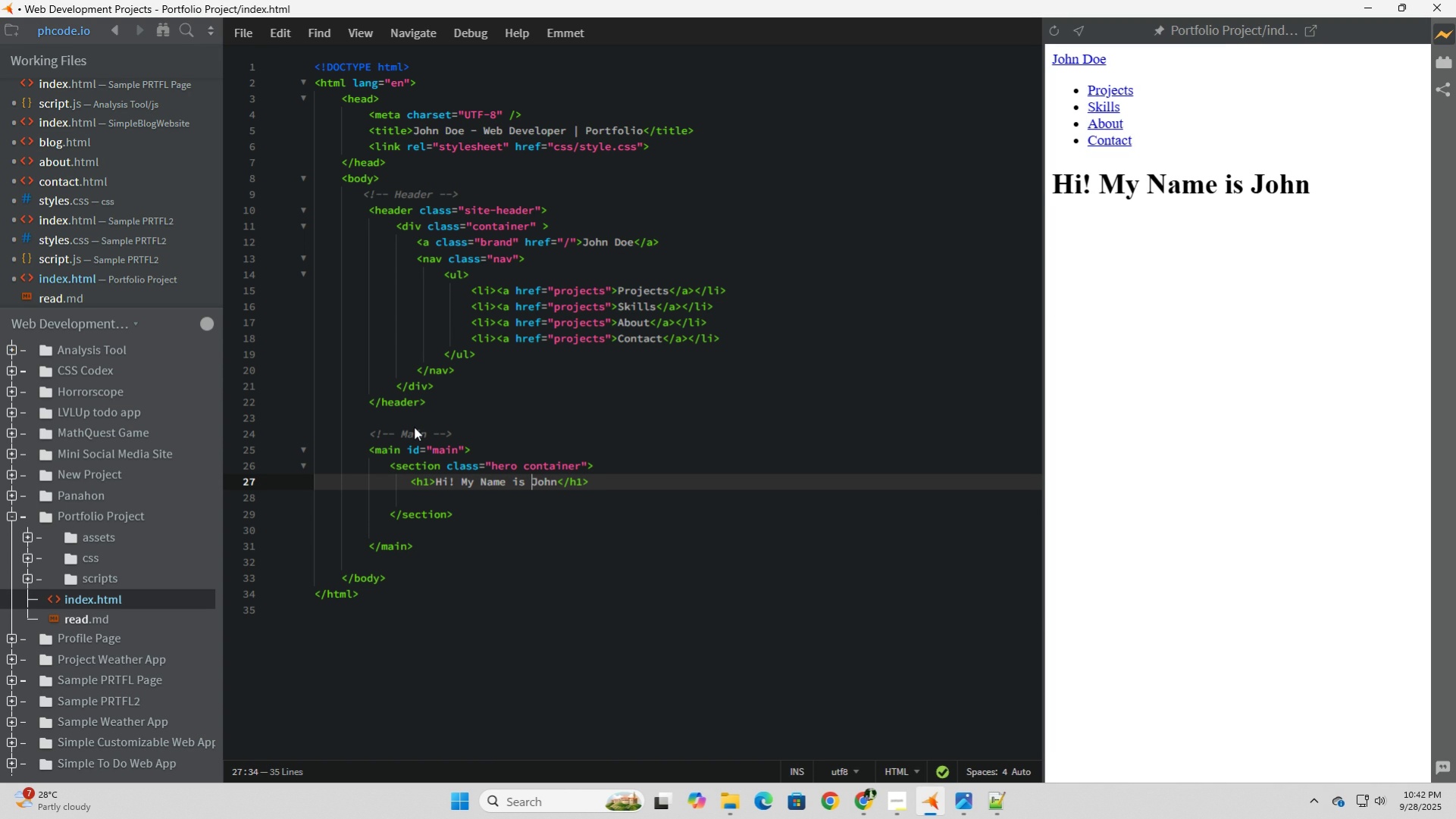 
wait(8.11)
 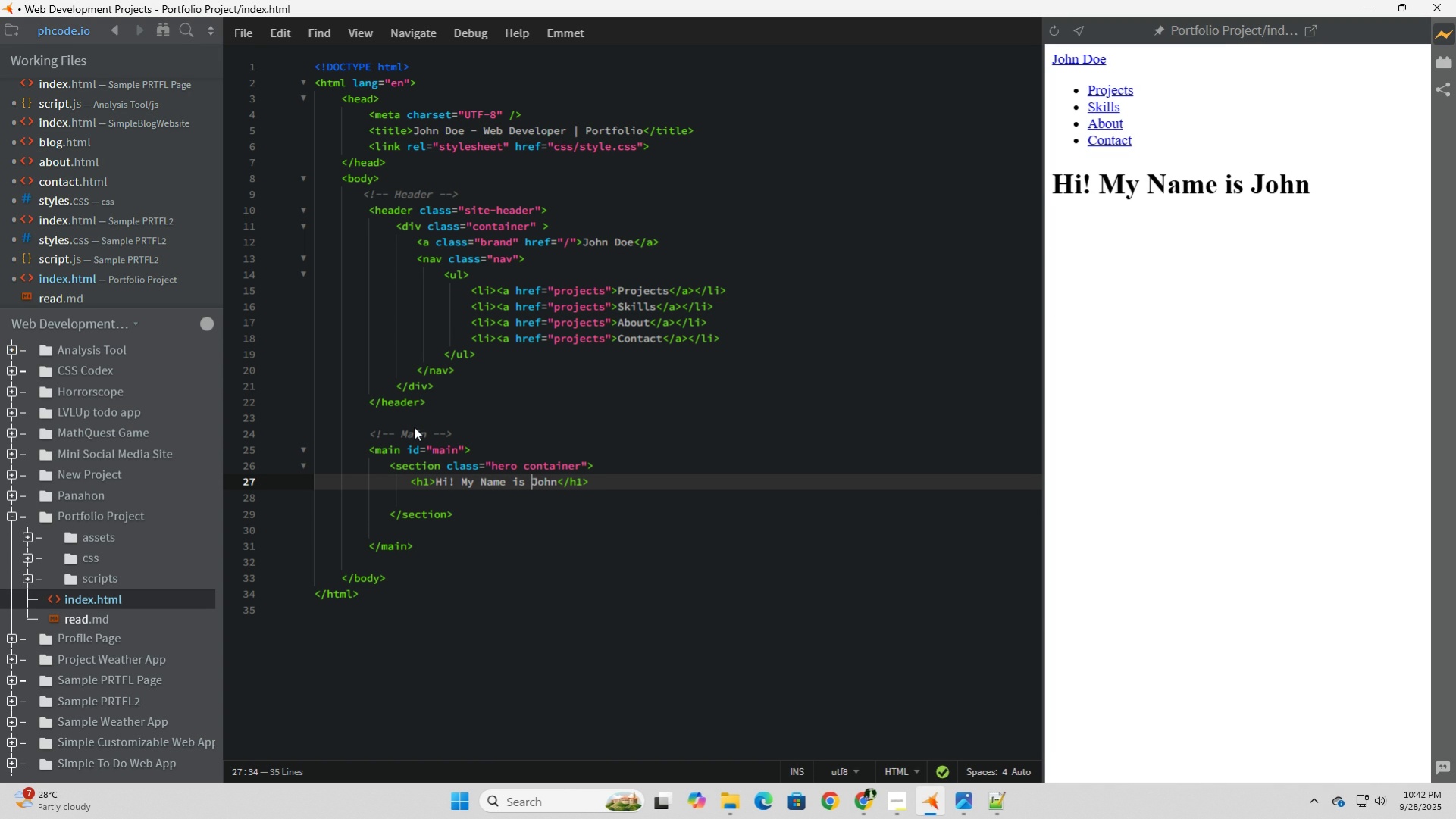 
key(ArrowLeft)
 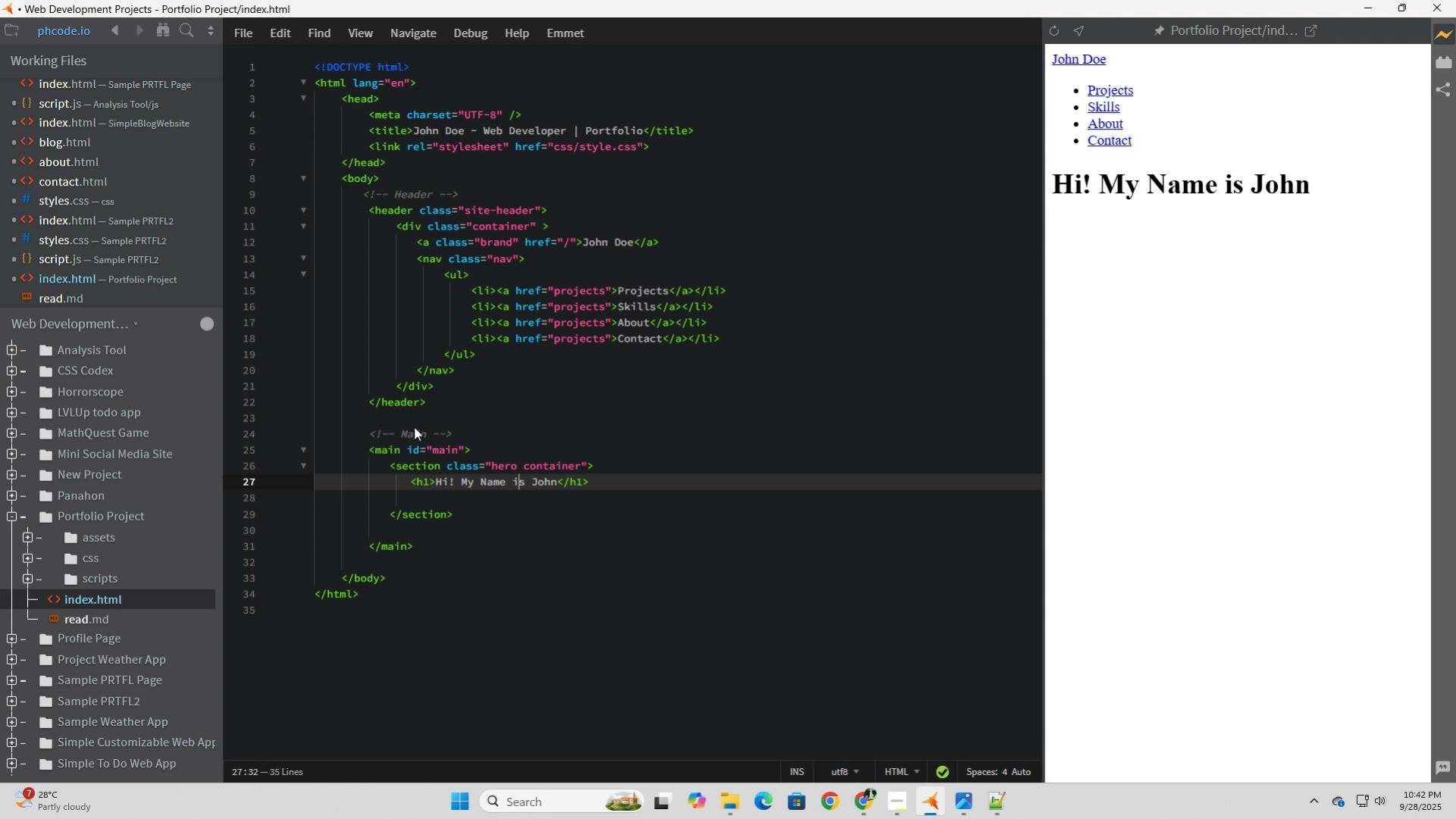 
key(ArrowLeft)
 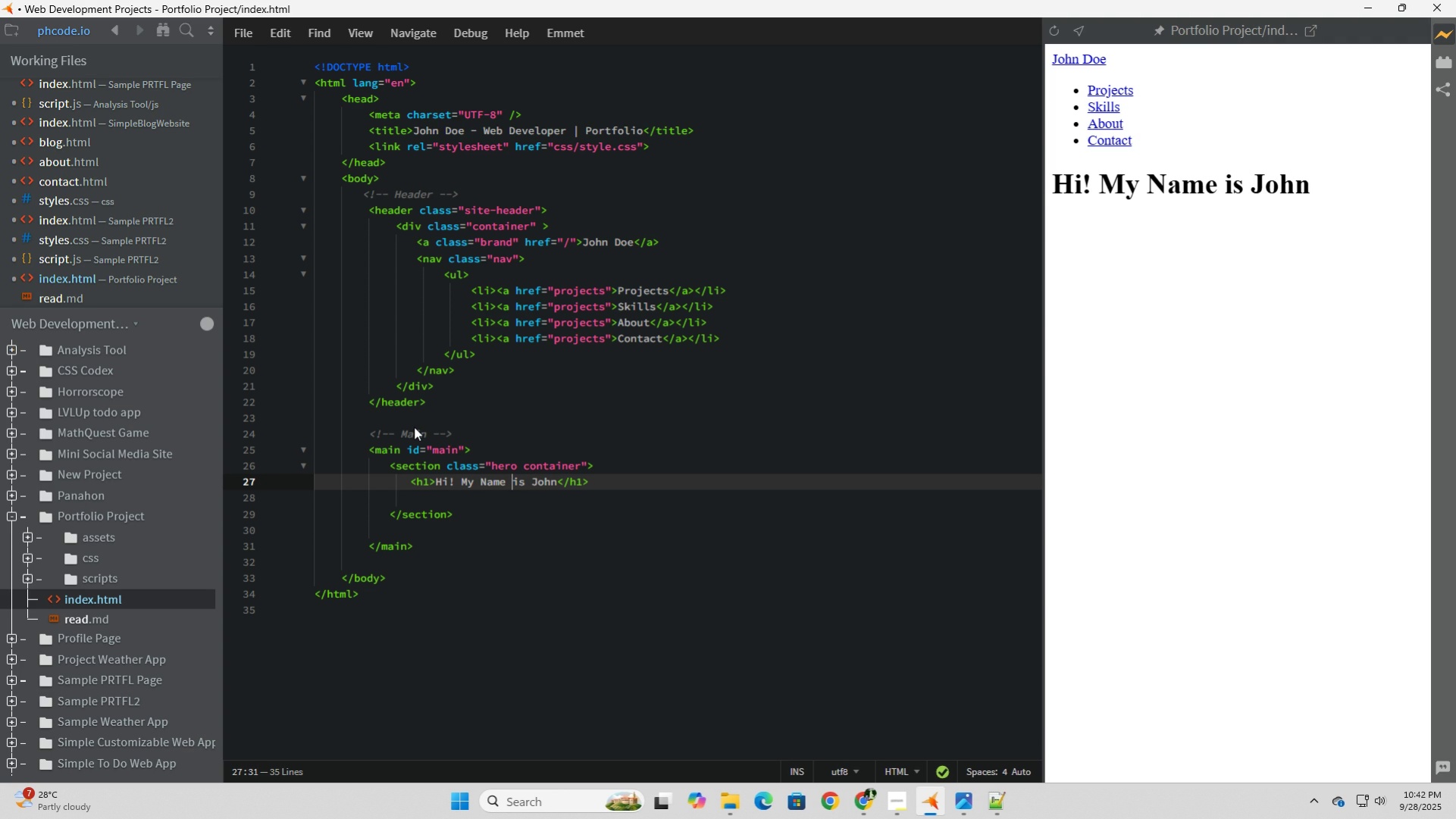 
key(ArrowLeft)
 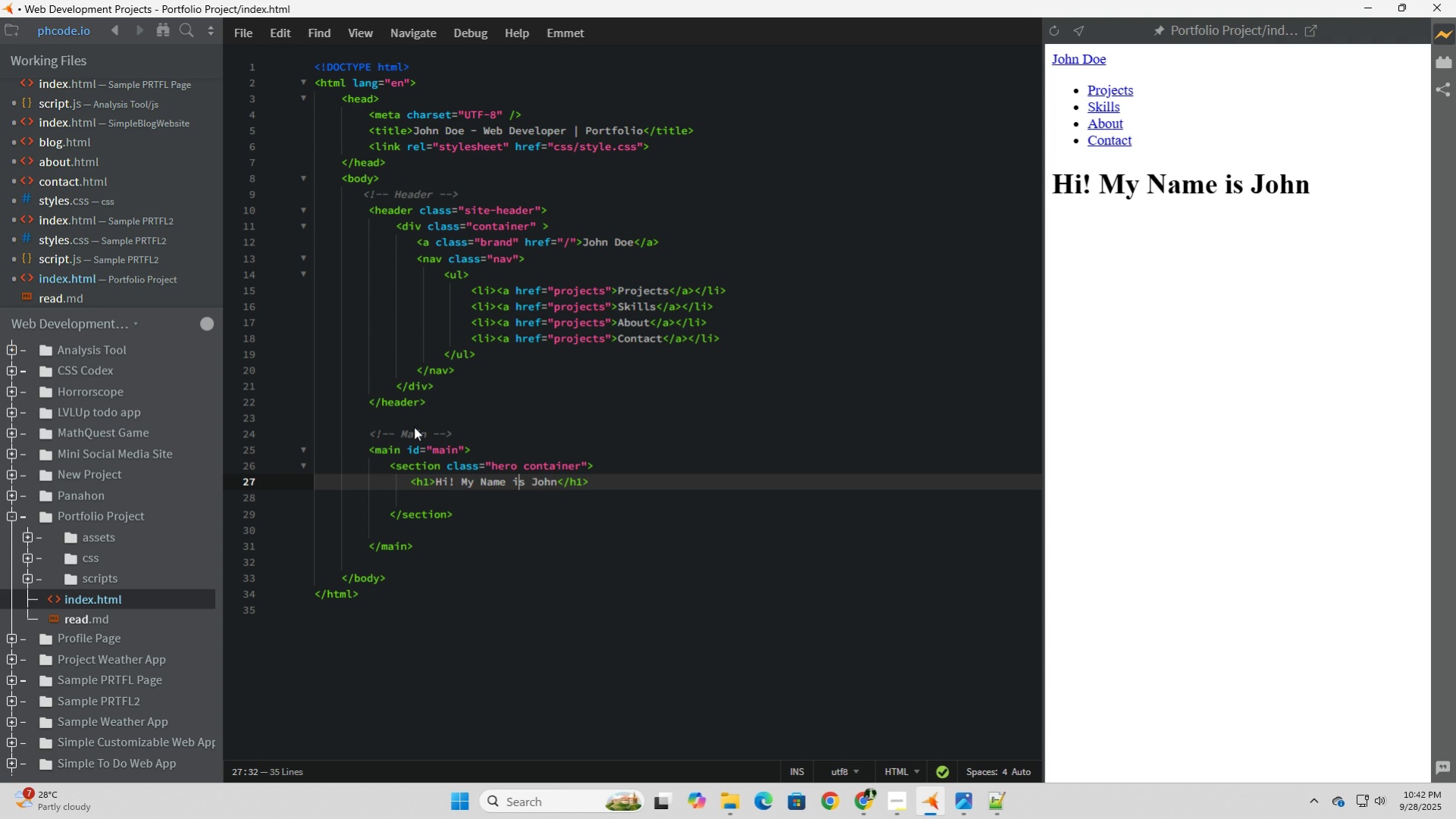 
key(ArrowRight)
 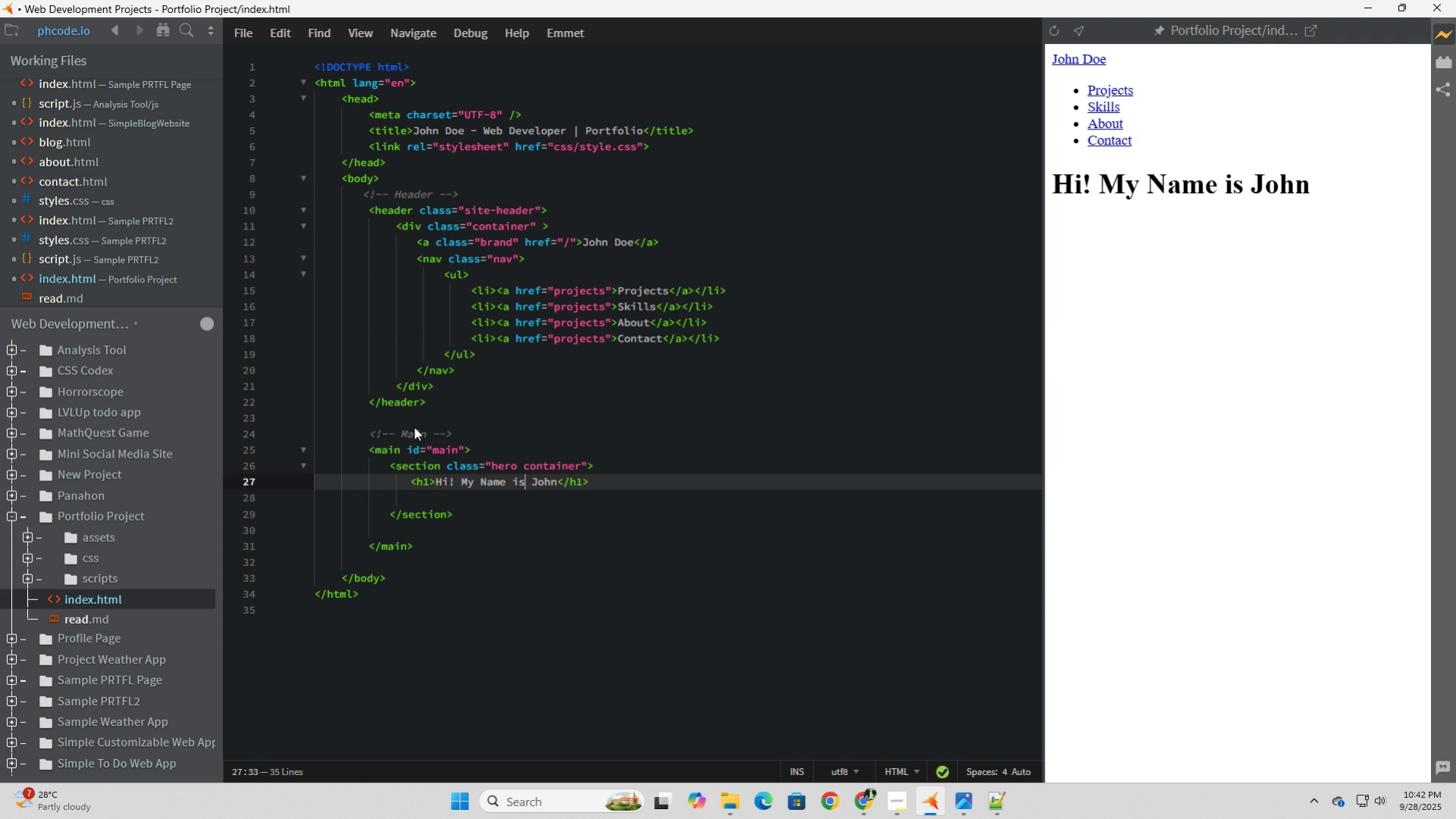 
key(ArrowRight)
 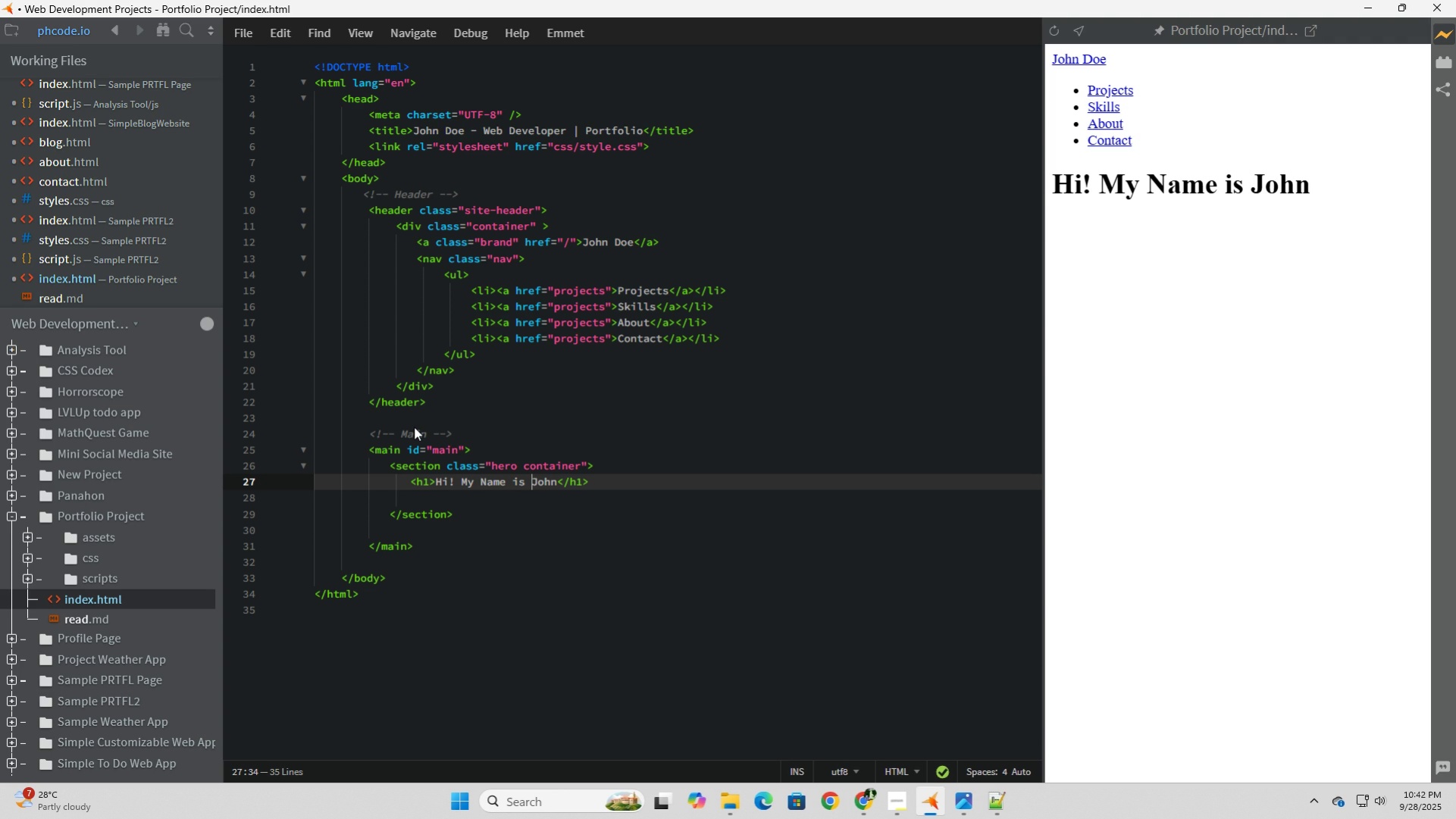 
key(ArrowRight)